 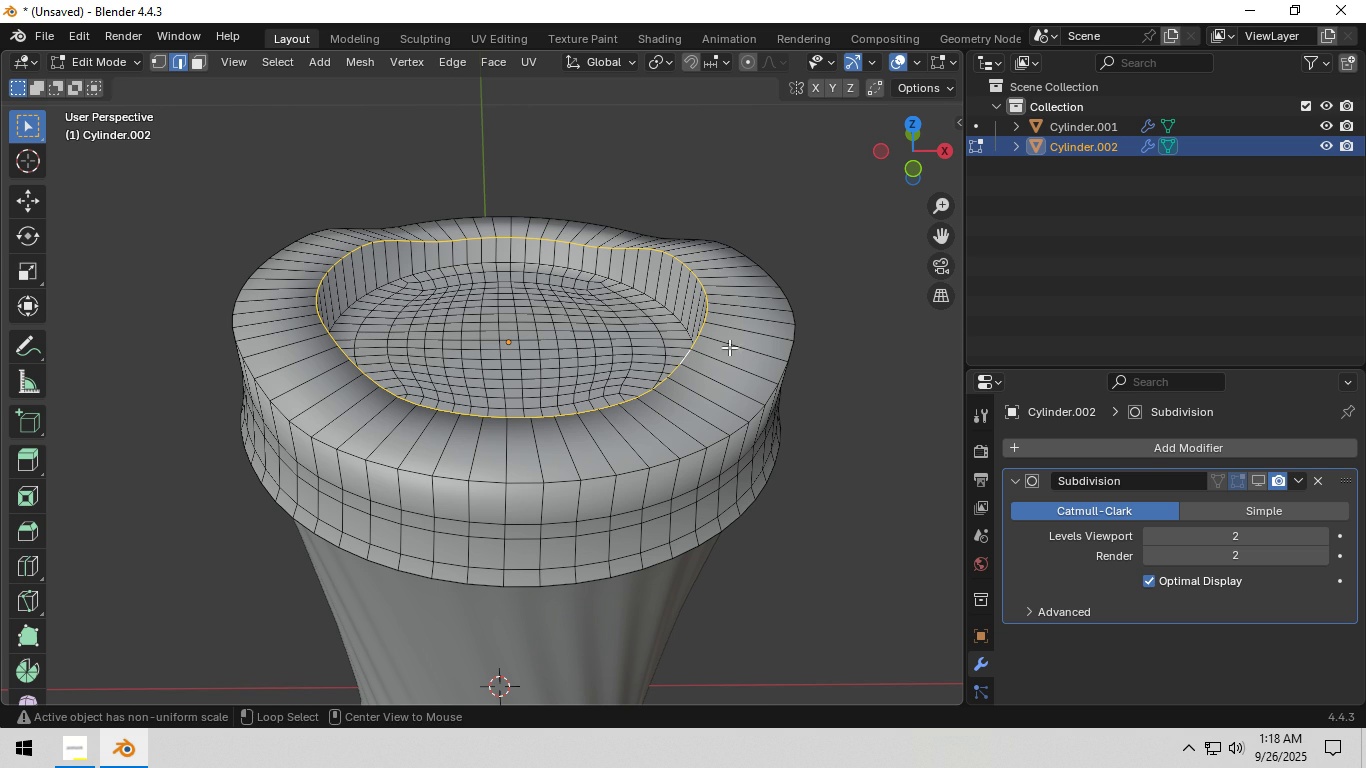 
type(gz)
 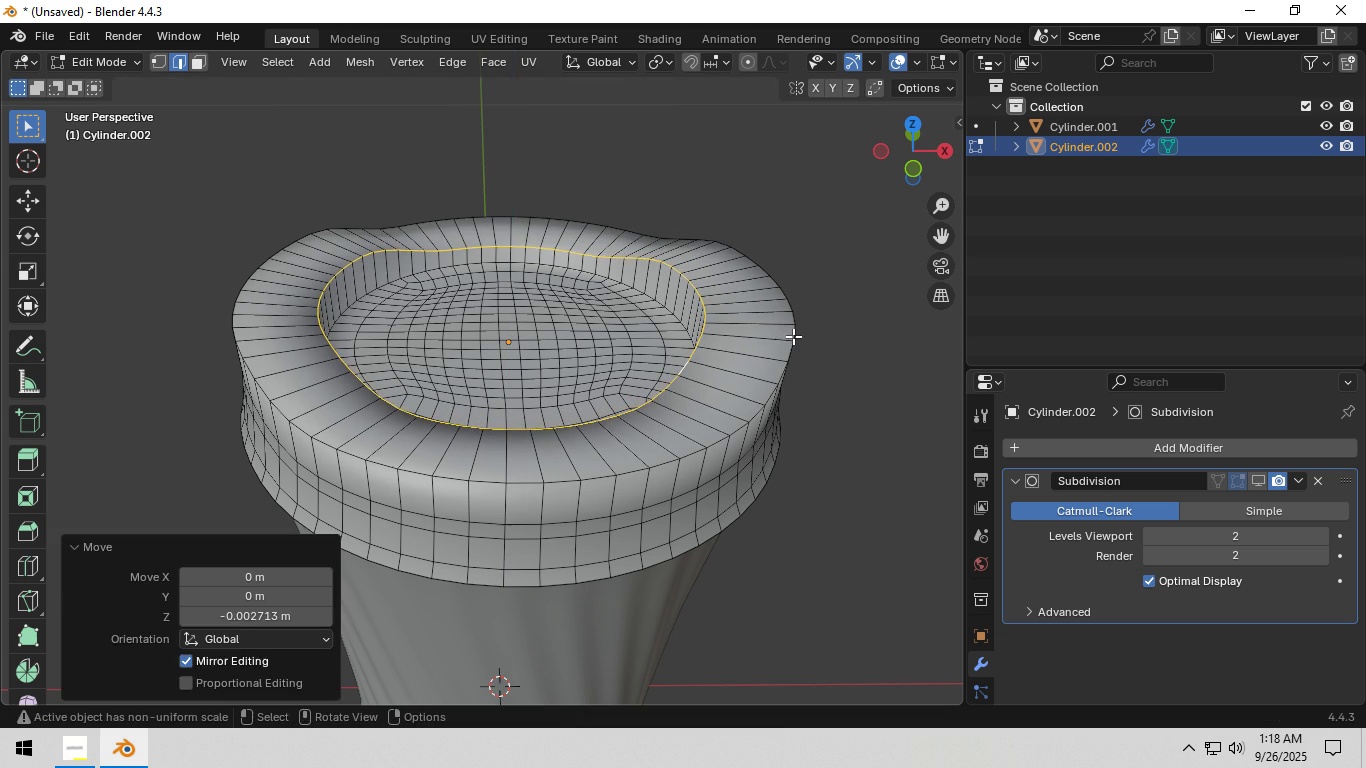 
double_click([874, 336])
 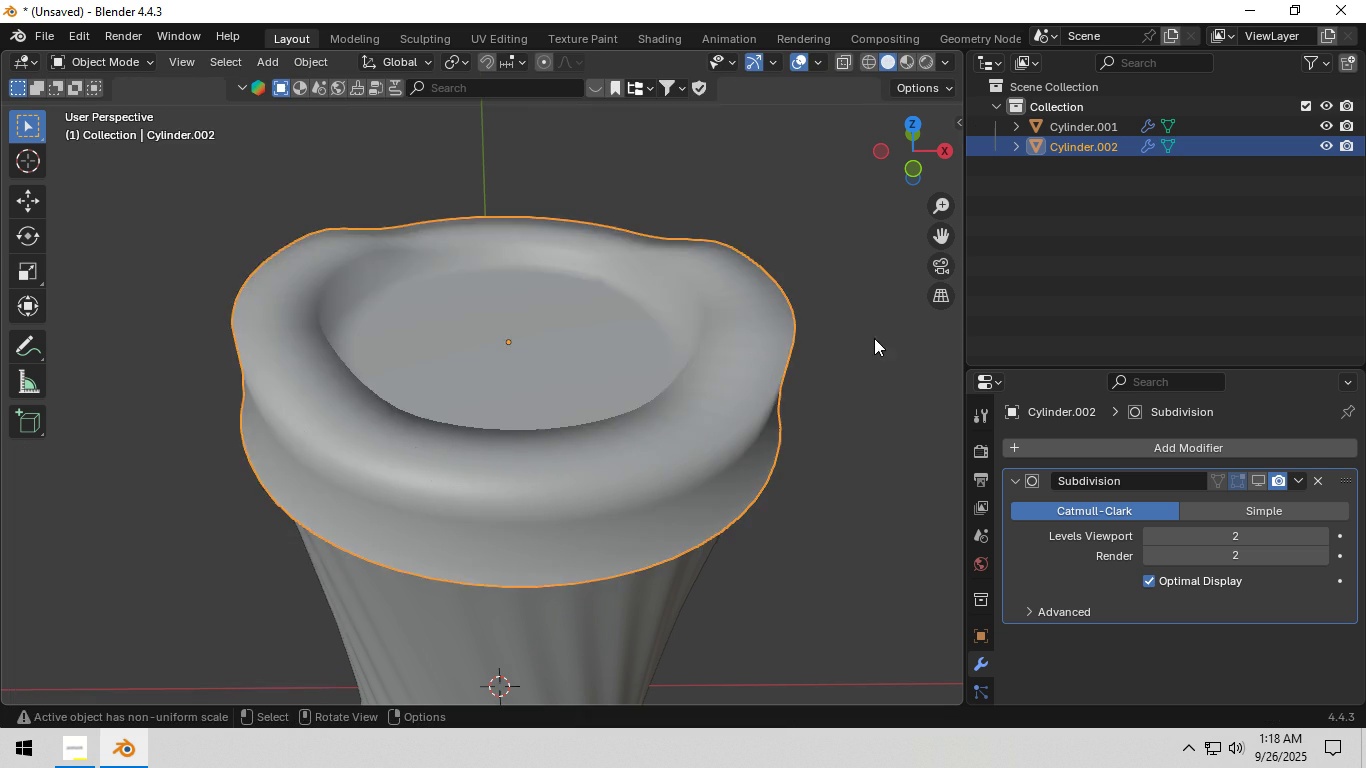 
key(Tab)
 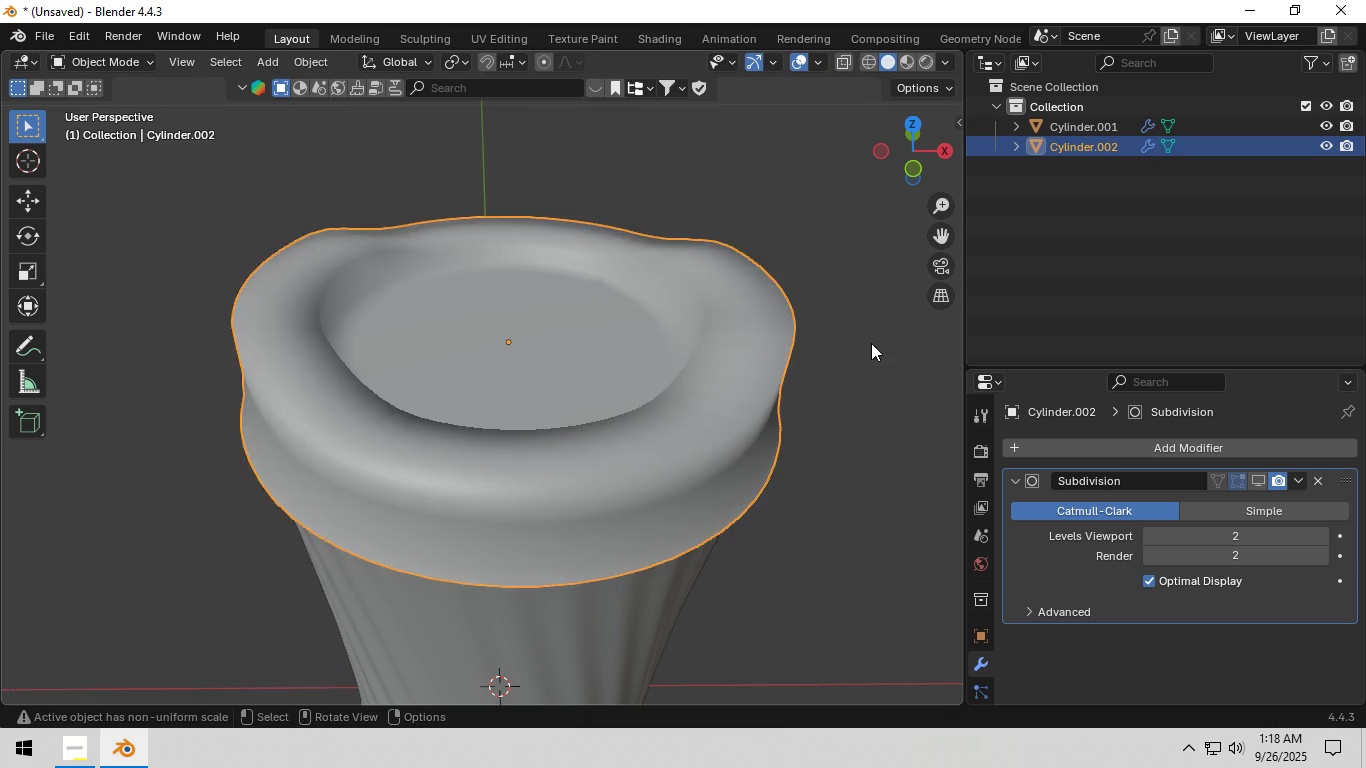 
scroll: coordinate [869, 345], scroll_direction: down, amount: 3.0
 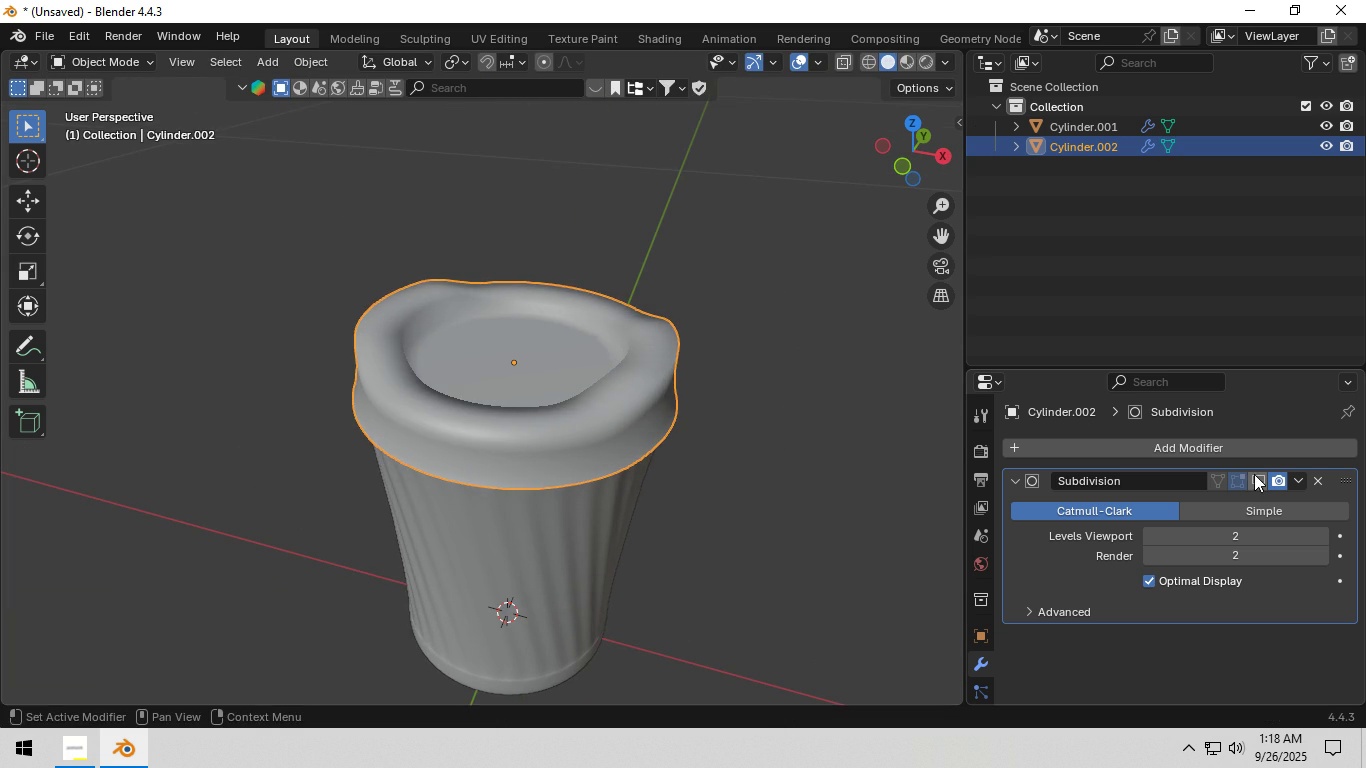 
left_click([1254, 475])
 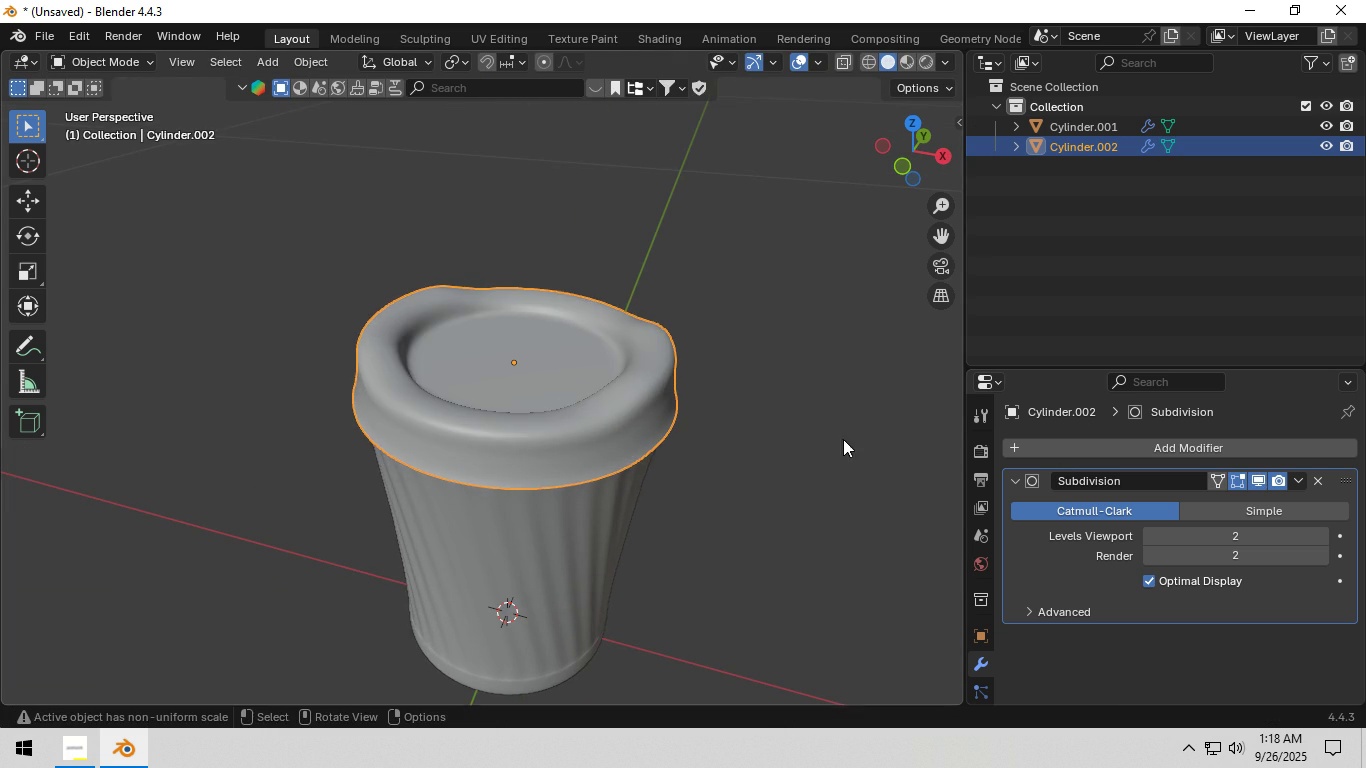 
scroll: coordinate [843, 439], scroll_direction: down, amount: 2.0
 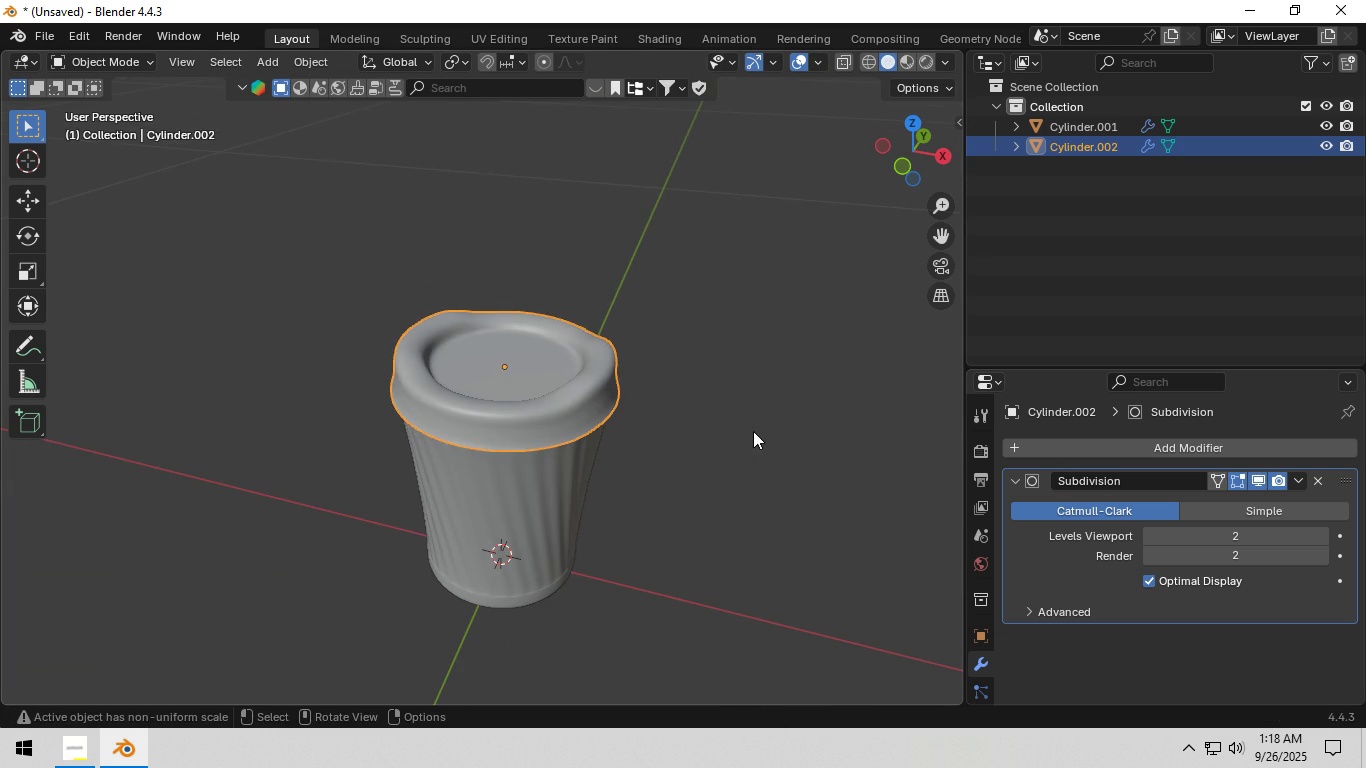 
left_click([753, 431])
 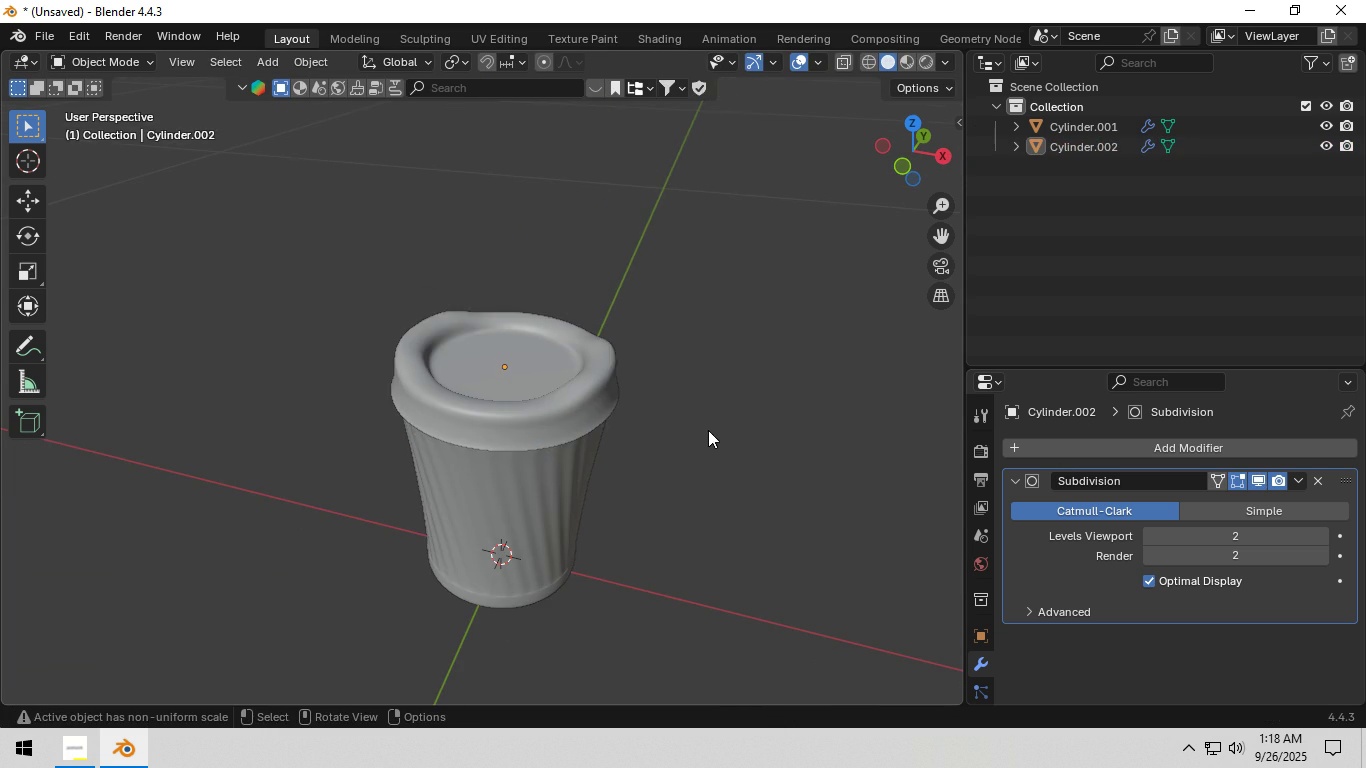 
key(Tab)
 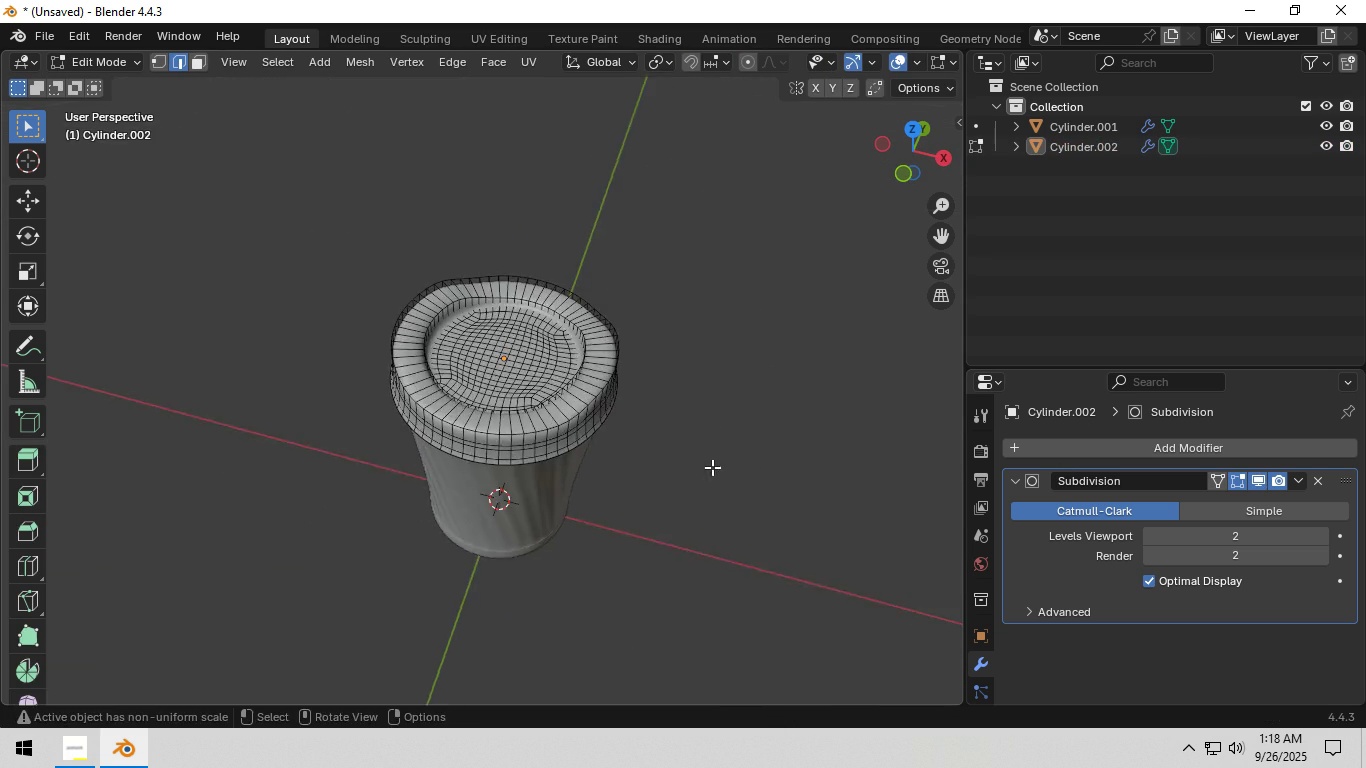 
scroll: coordinate [711, 463], scroll_direction: up, amount: 5.0
 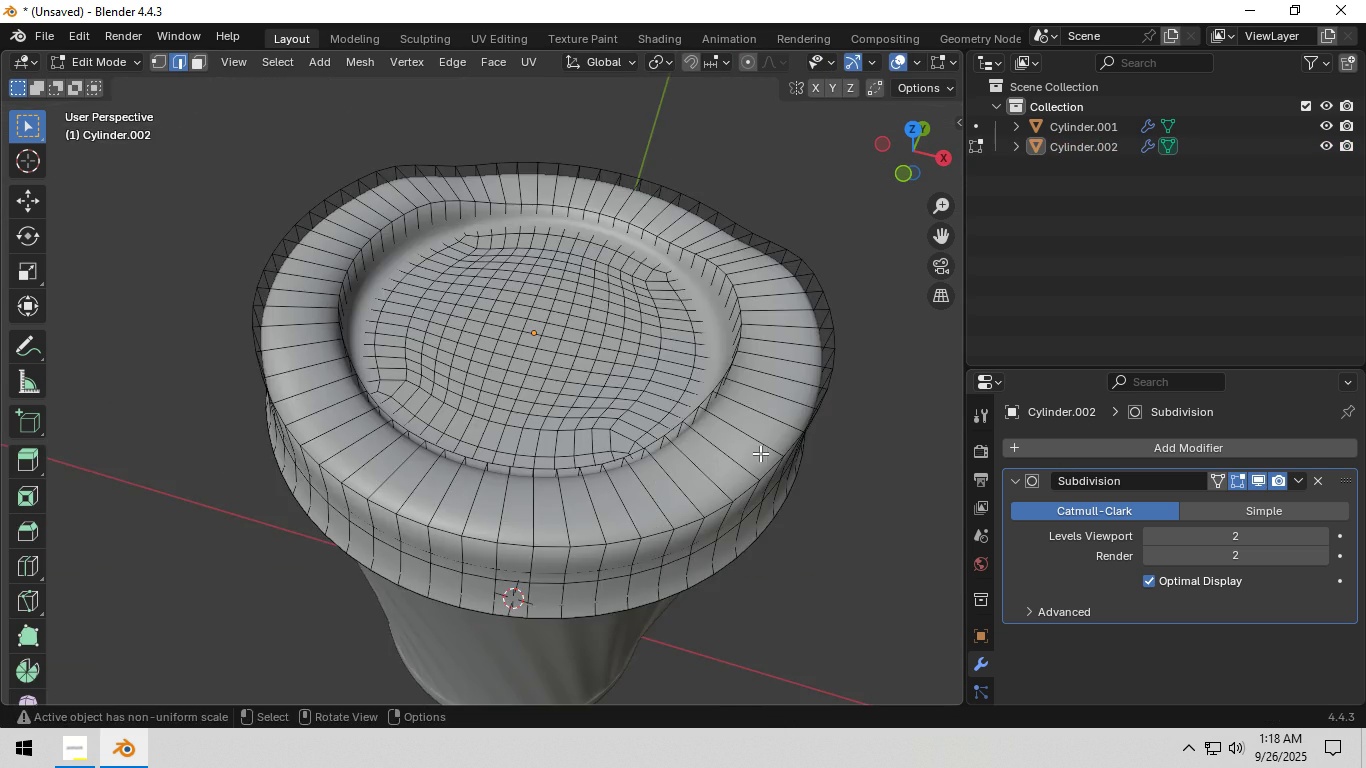 
key(Shift+ShiftLeft)
 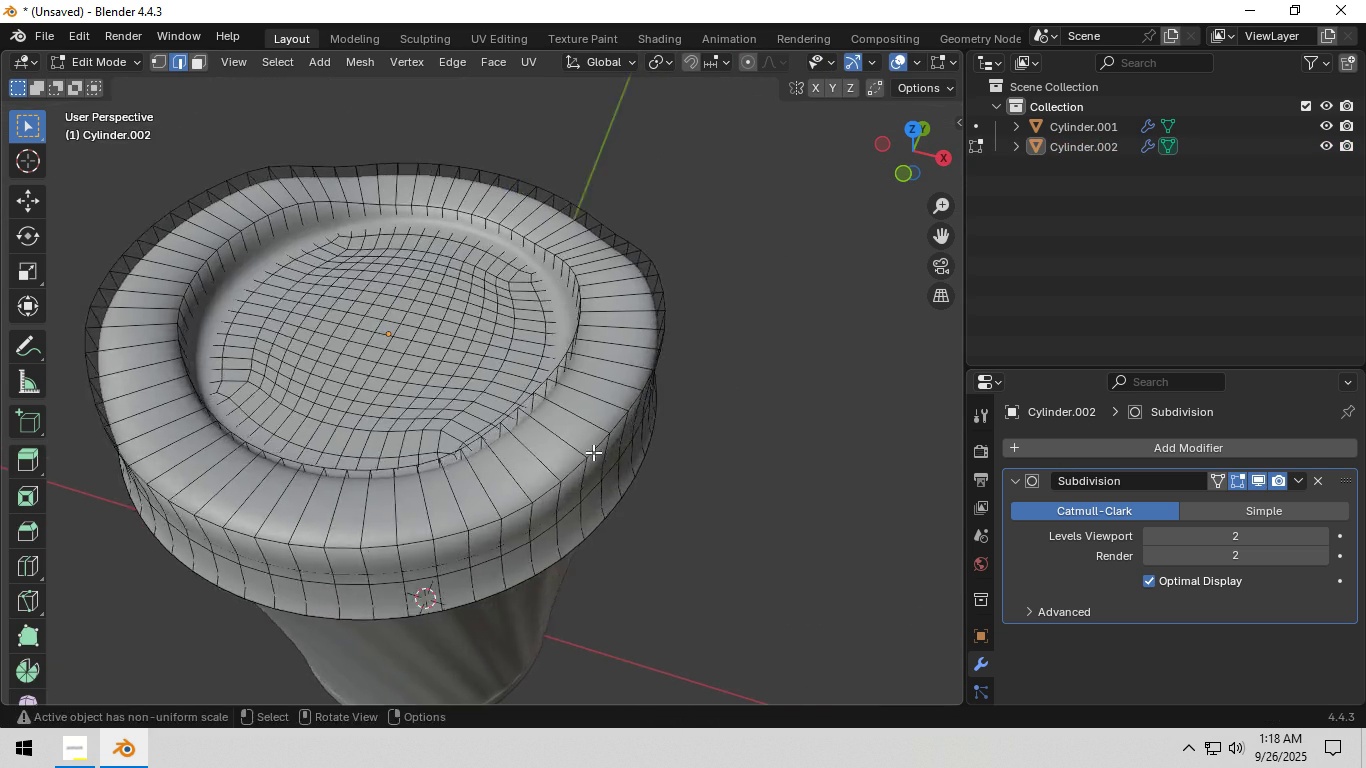 
scroll: coordinate [592, 451], scroll_direction: up, amount: 3.0